 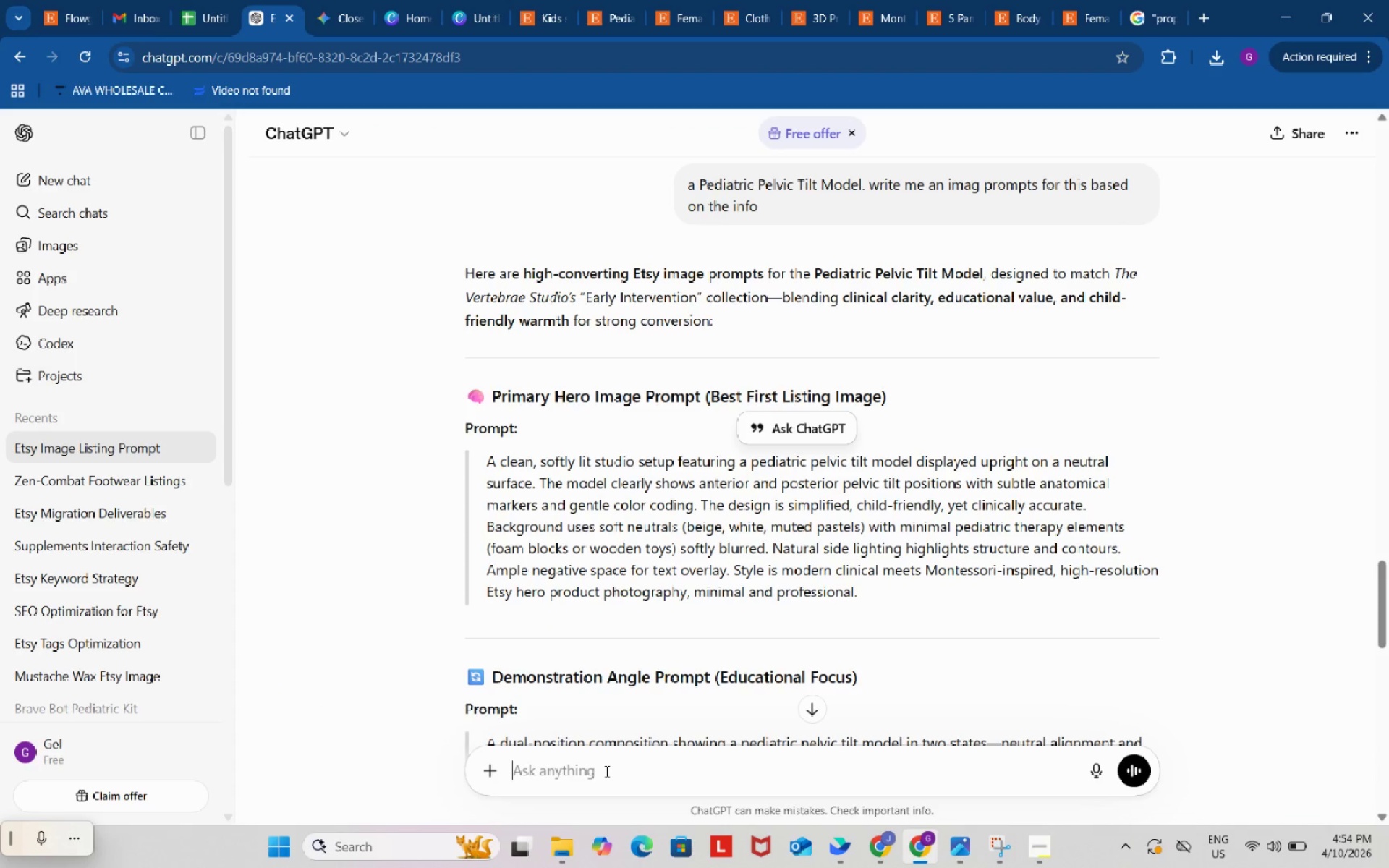 
key(Control+V)
 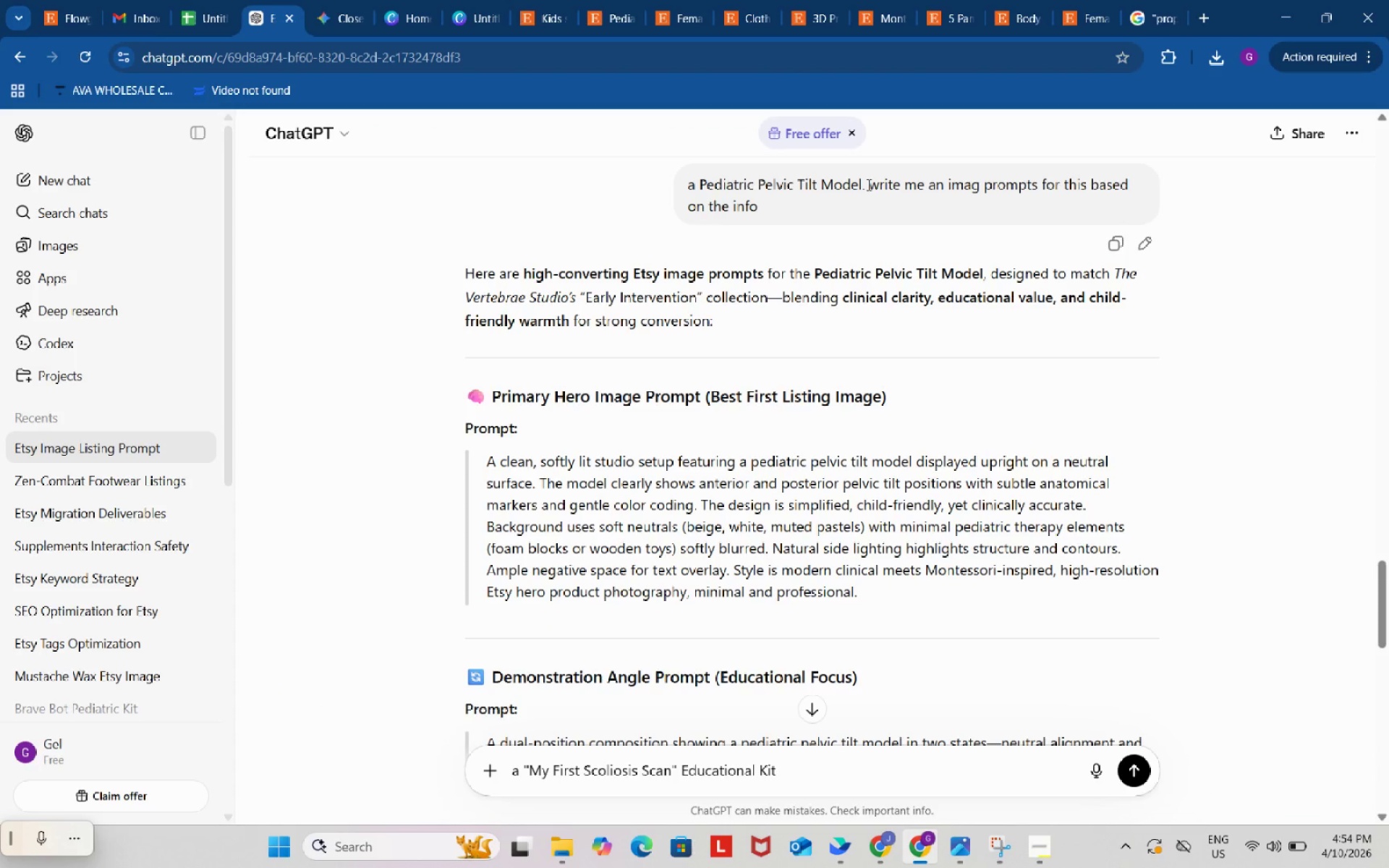 
left_click_drag(start_coordinate=[867, 184], to_coordinate=[878, 207])
 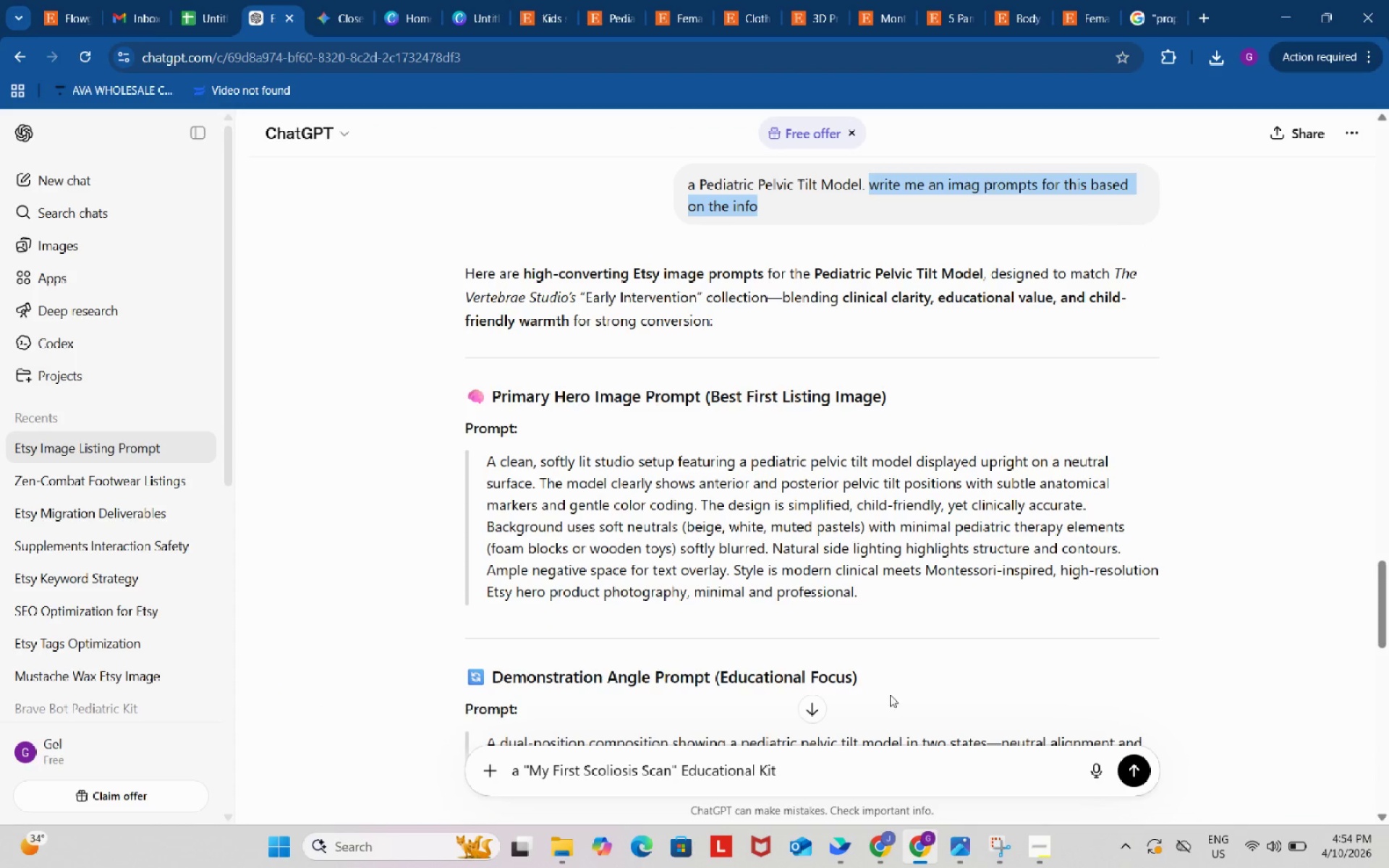 
key(Control+ControlLeft)
 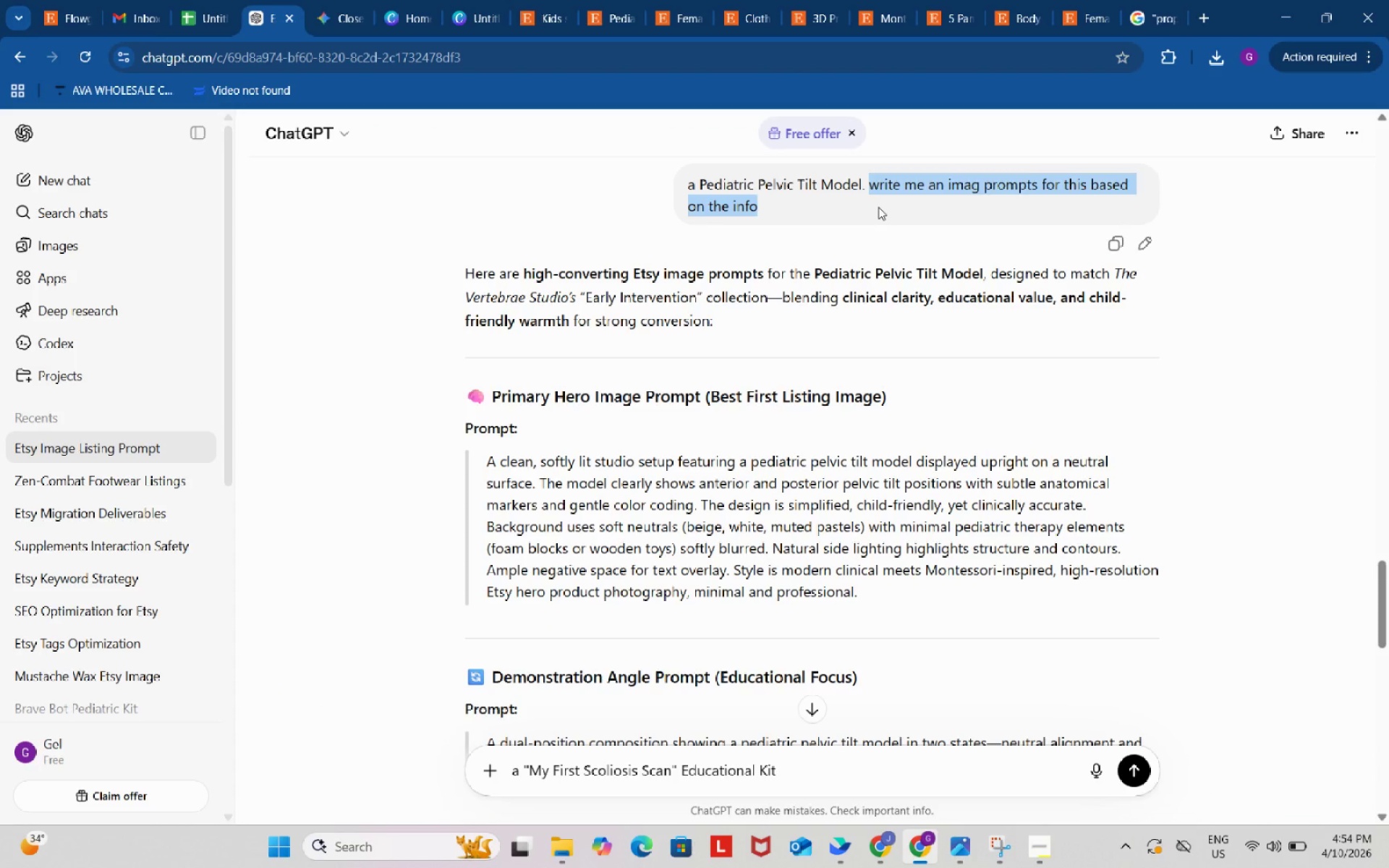 
key(Control+C)
 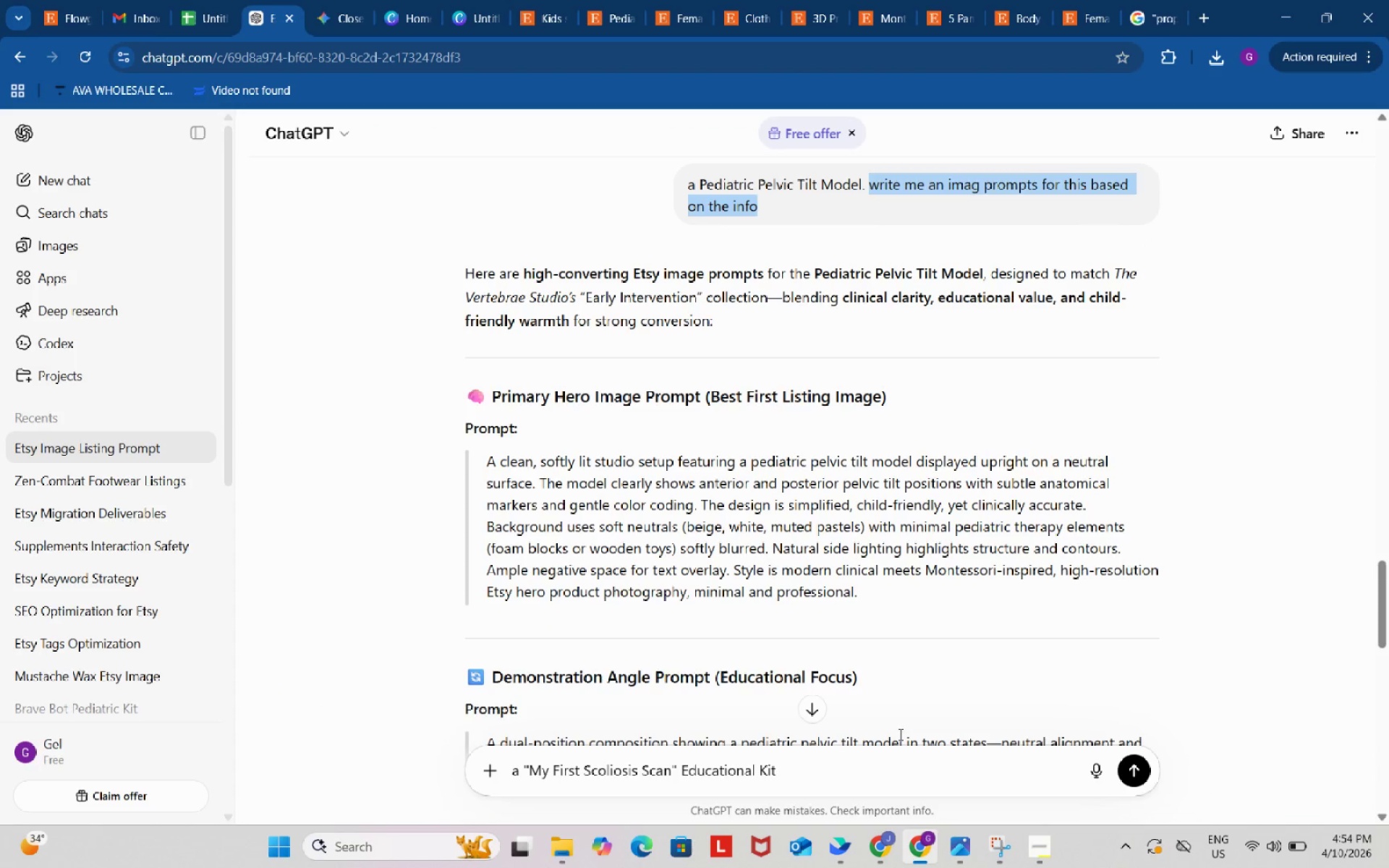 
left_click([904, 762])
 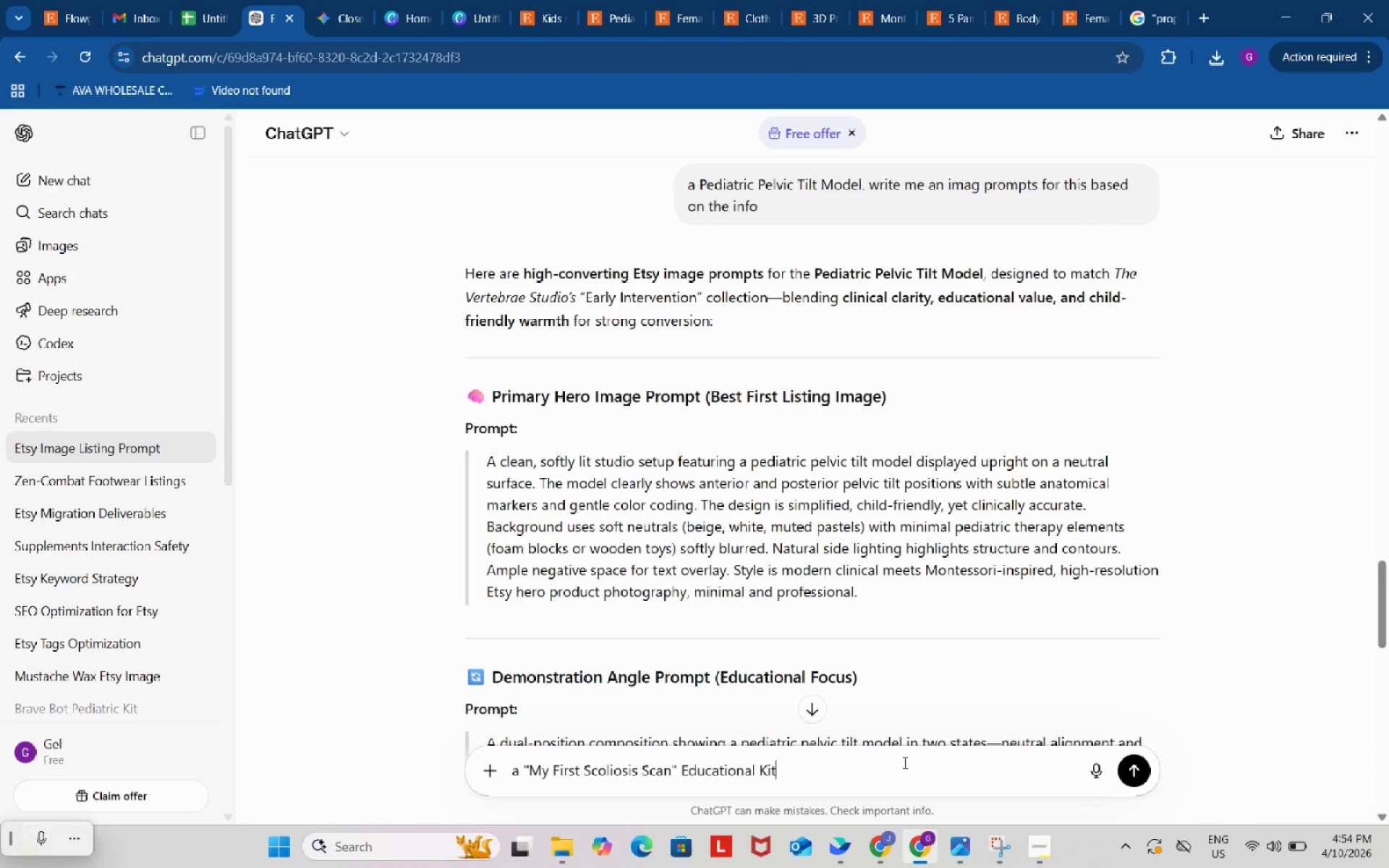 
key(Space)
 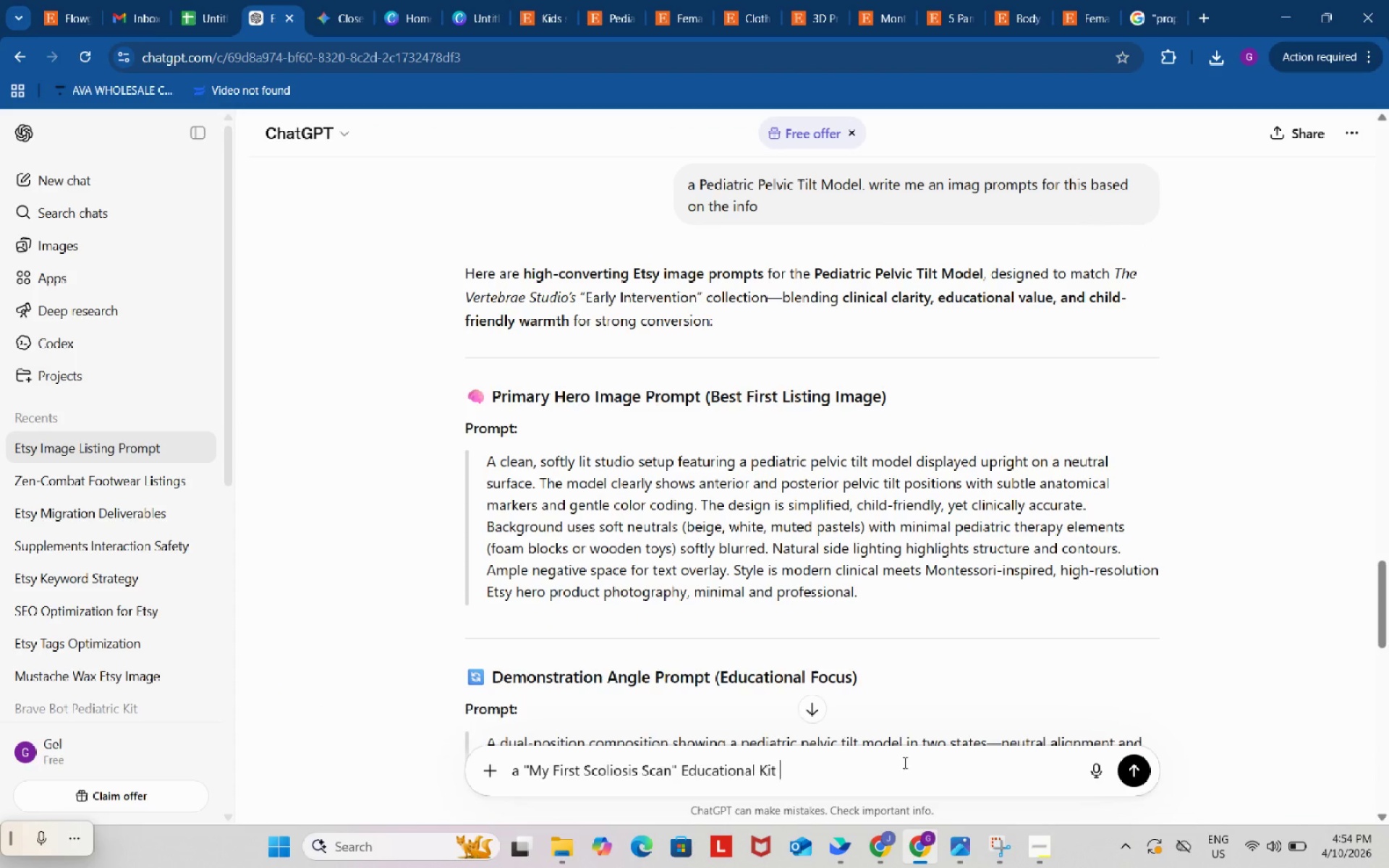 
key(Control+ControlLeft)
 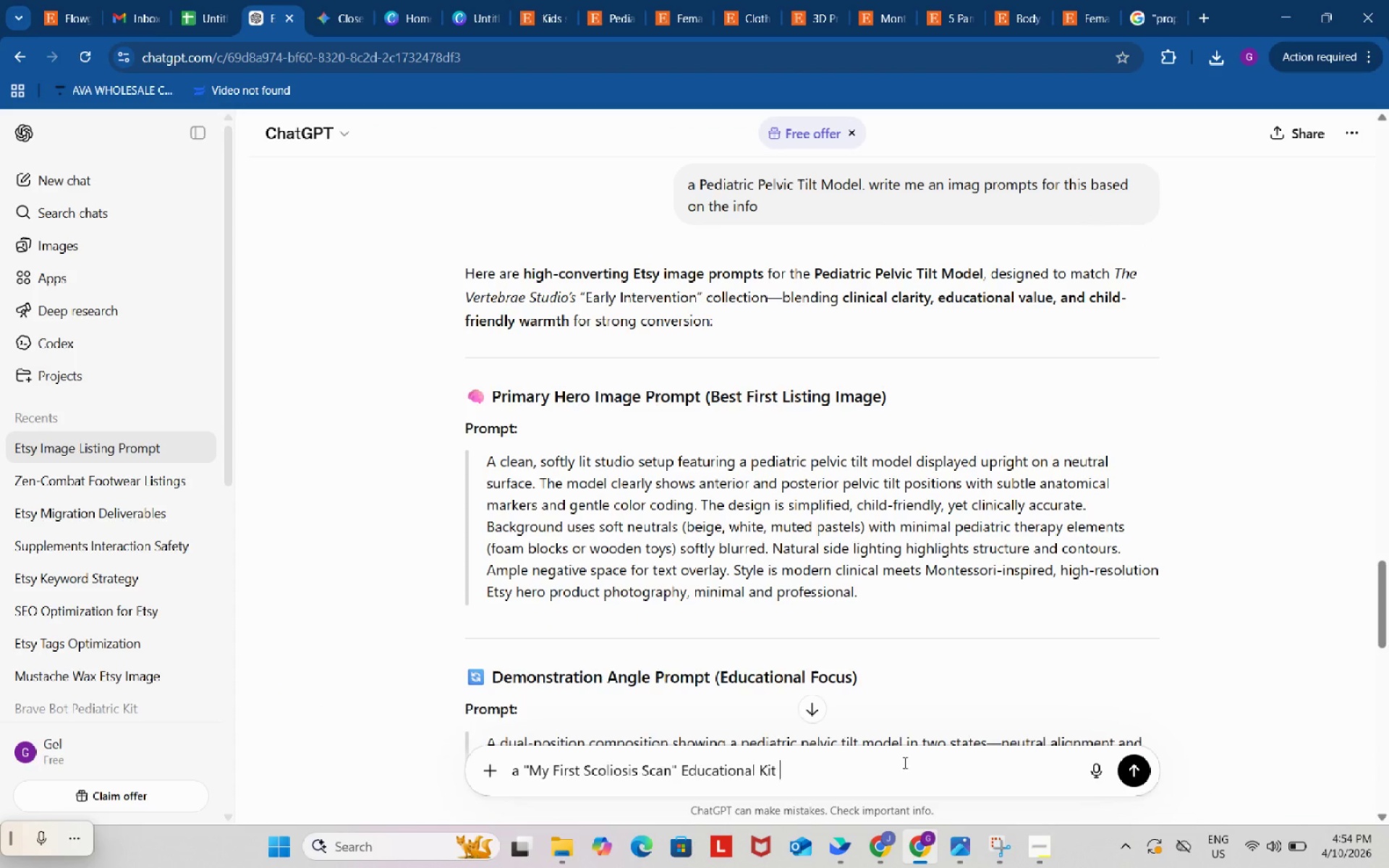 
key(Control+V)
 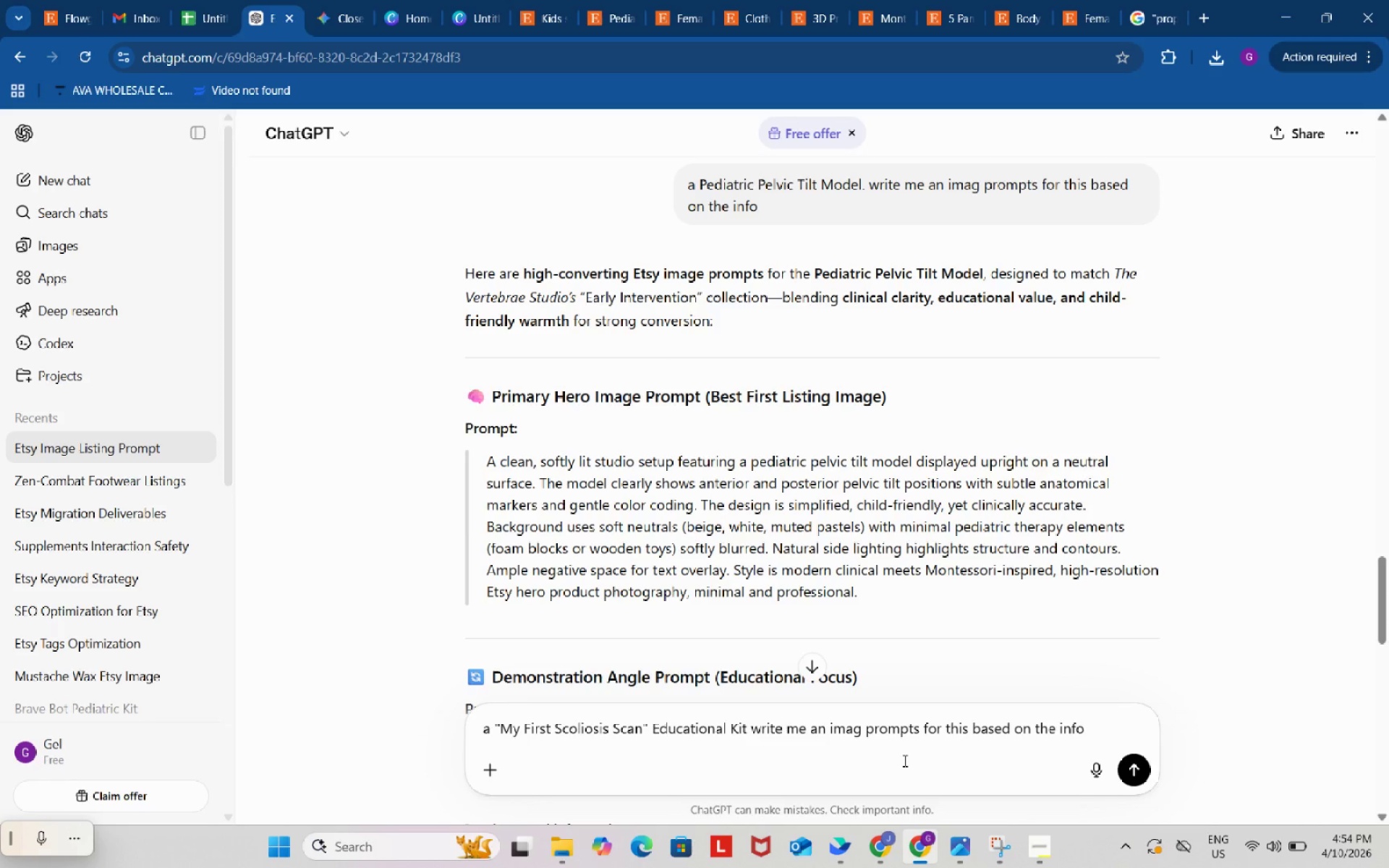 
key(Enter)
 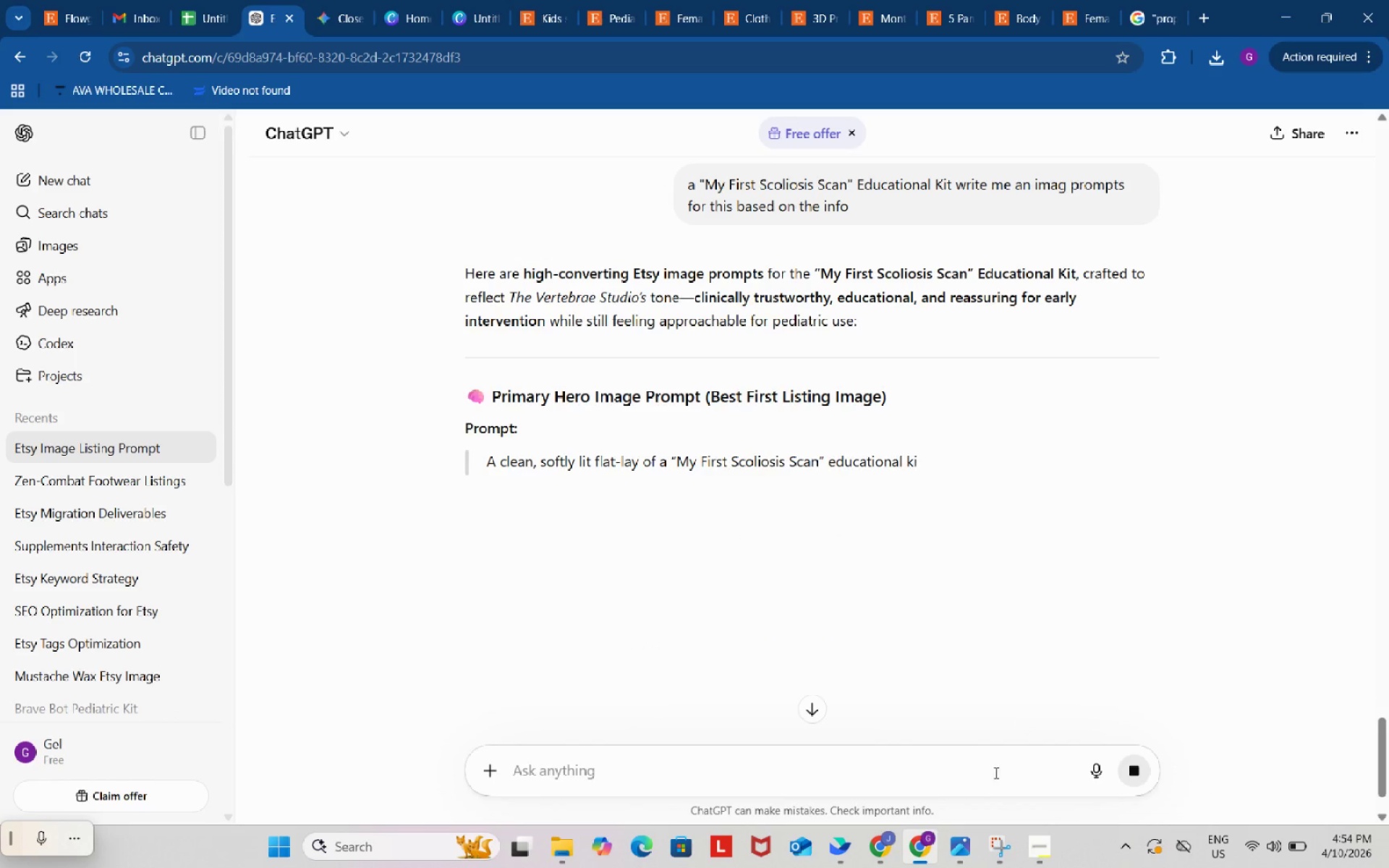 
left_click([883, 841])
 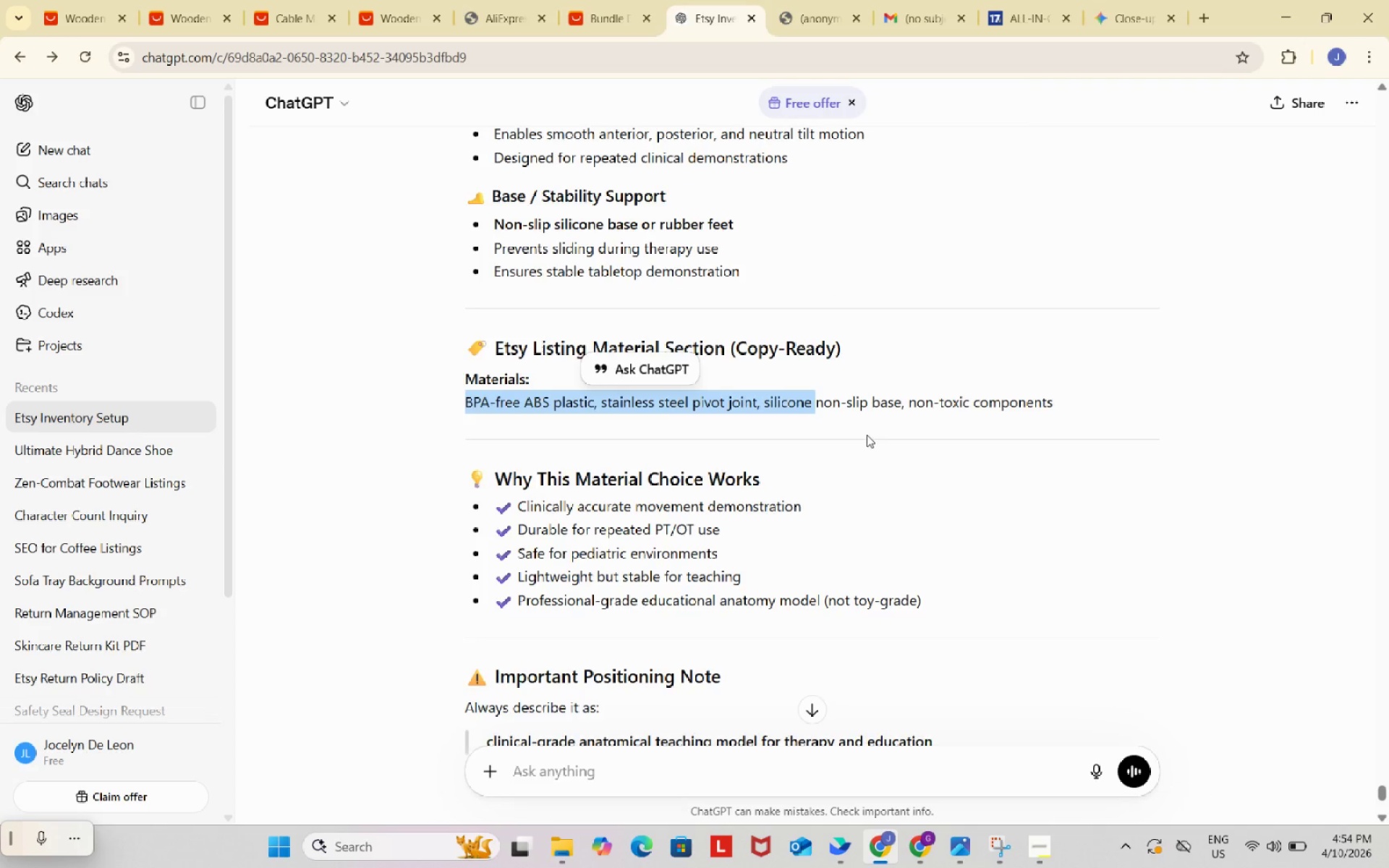 
scroll: coordinate [899, 386], scroll_direction: up, amount: 40.0
 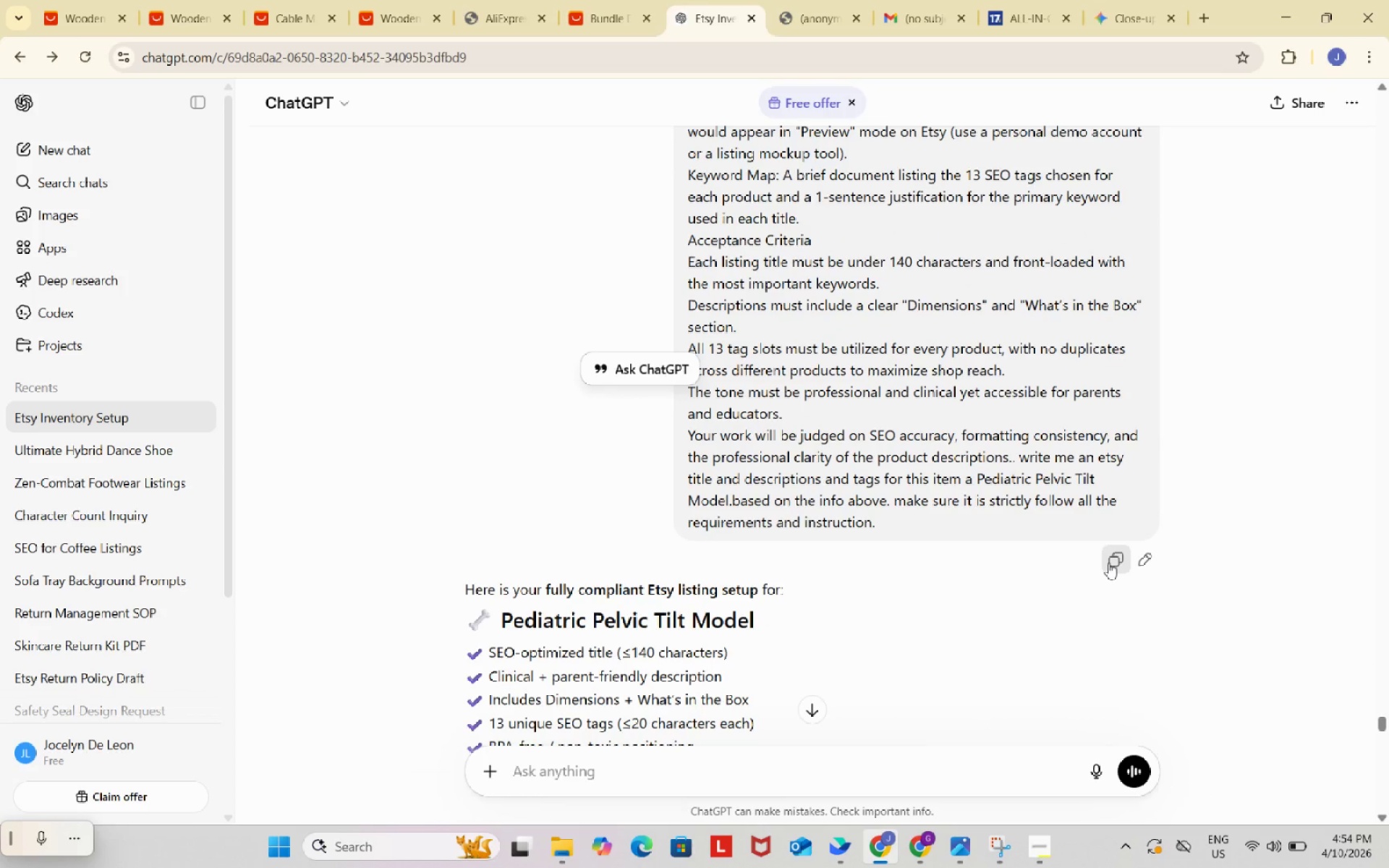 
left_click([1109, 563])
 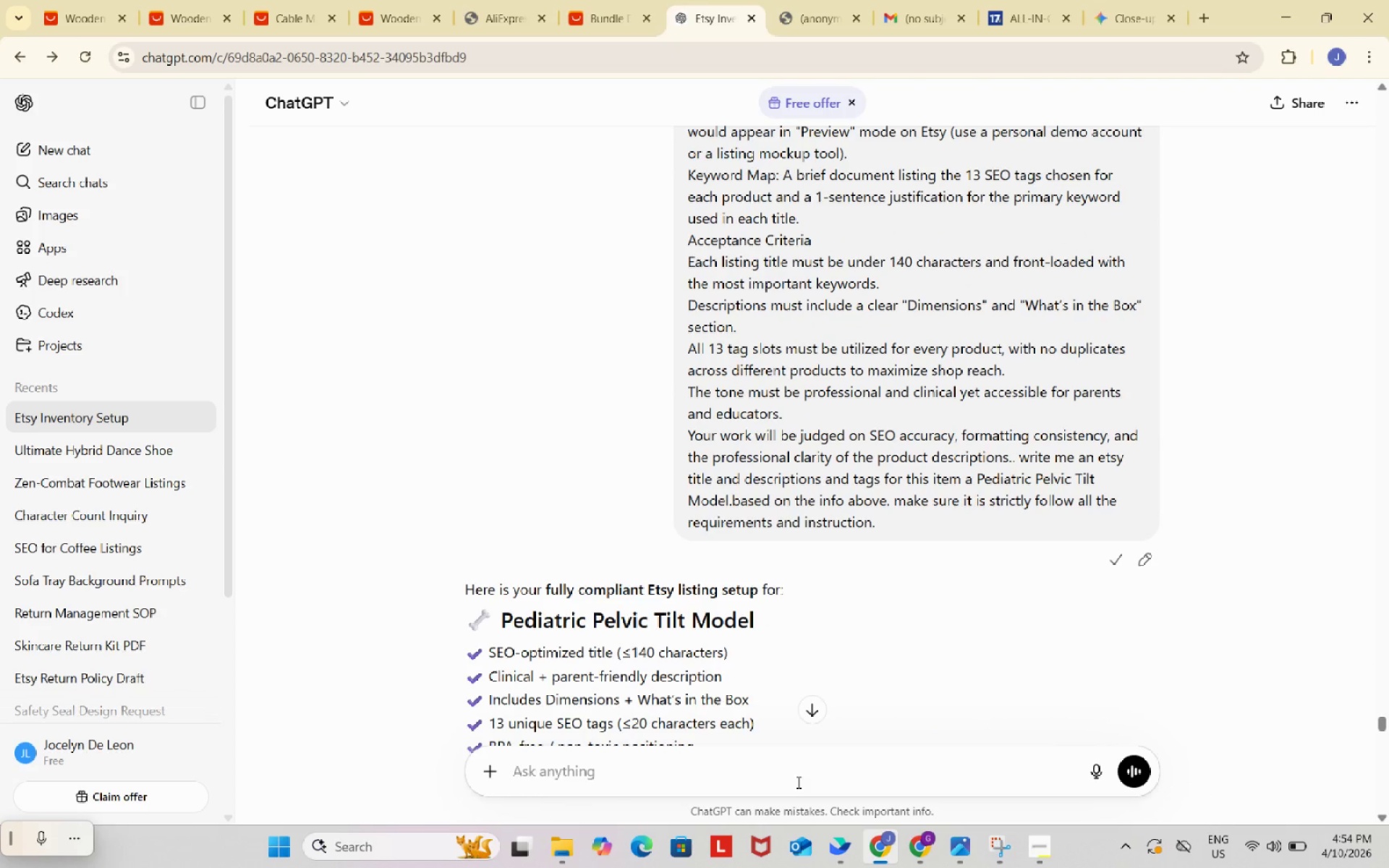 
left_click([795, 762])
 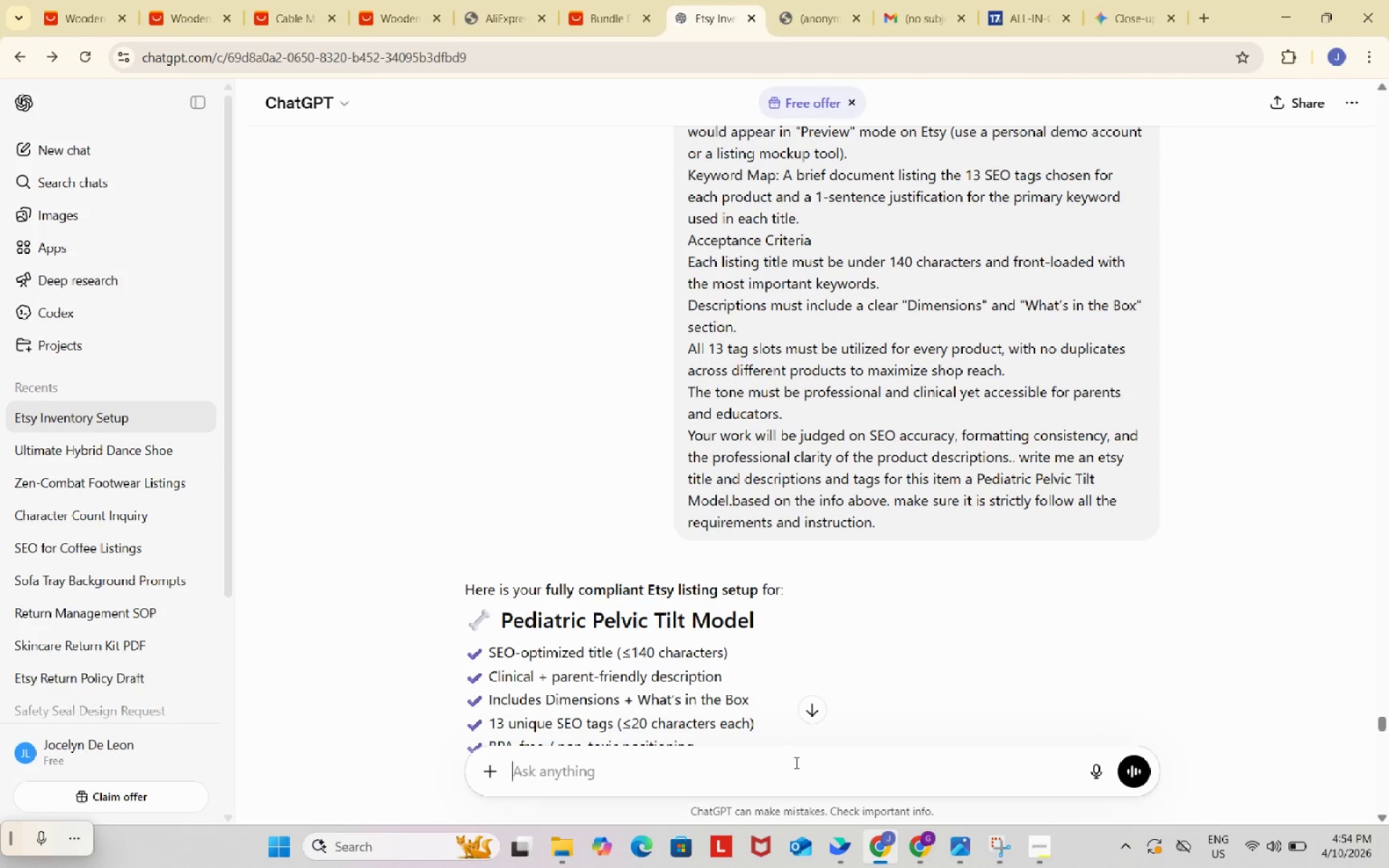 
key(Control+ControlLeft)
 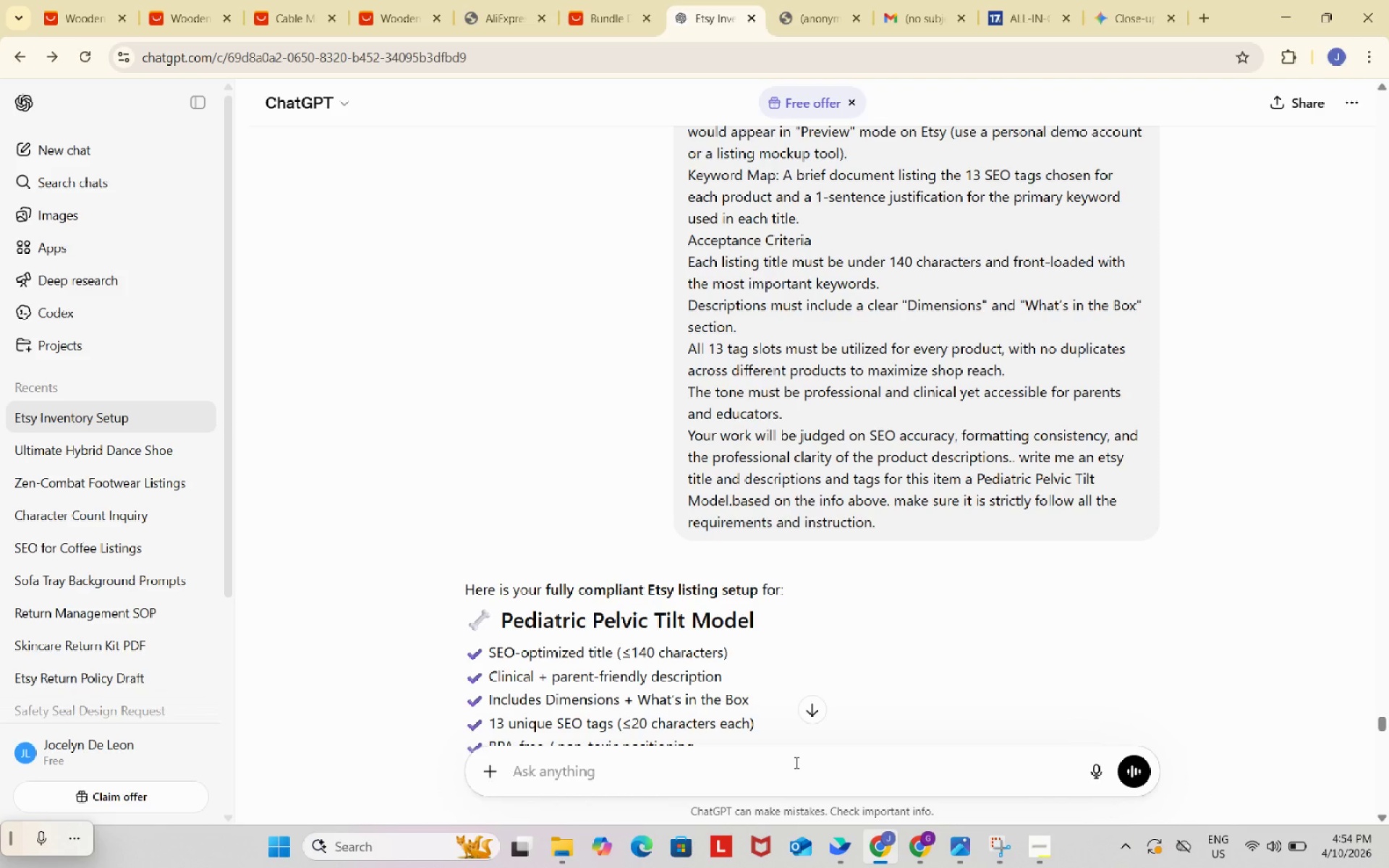 
key(Control+V)
 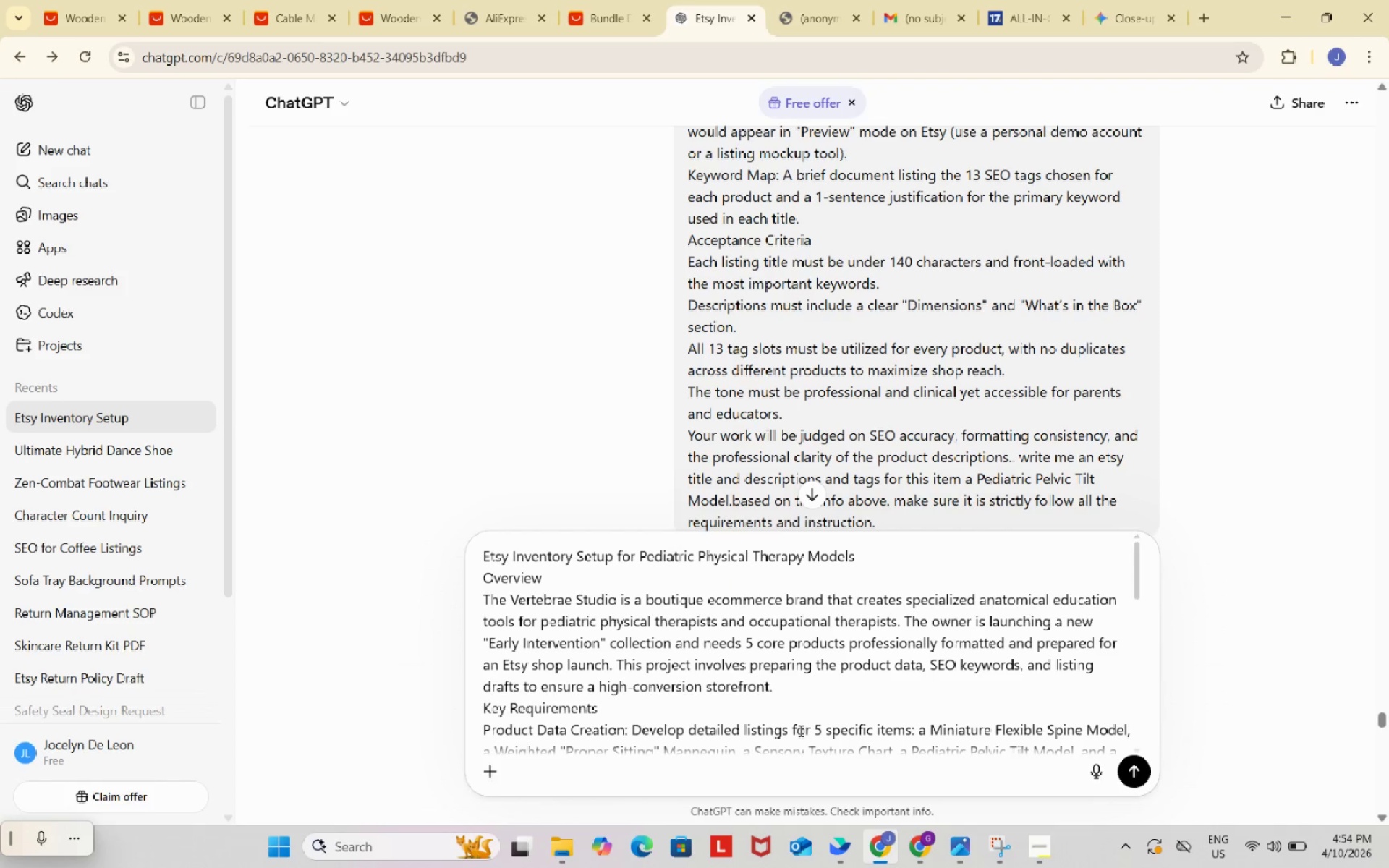 
left_click([1039, 839])
 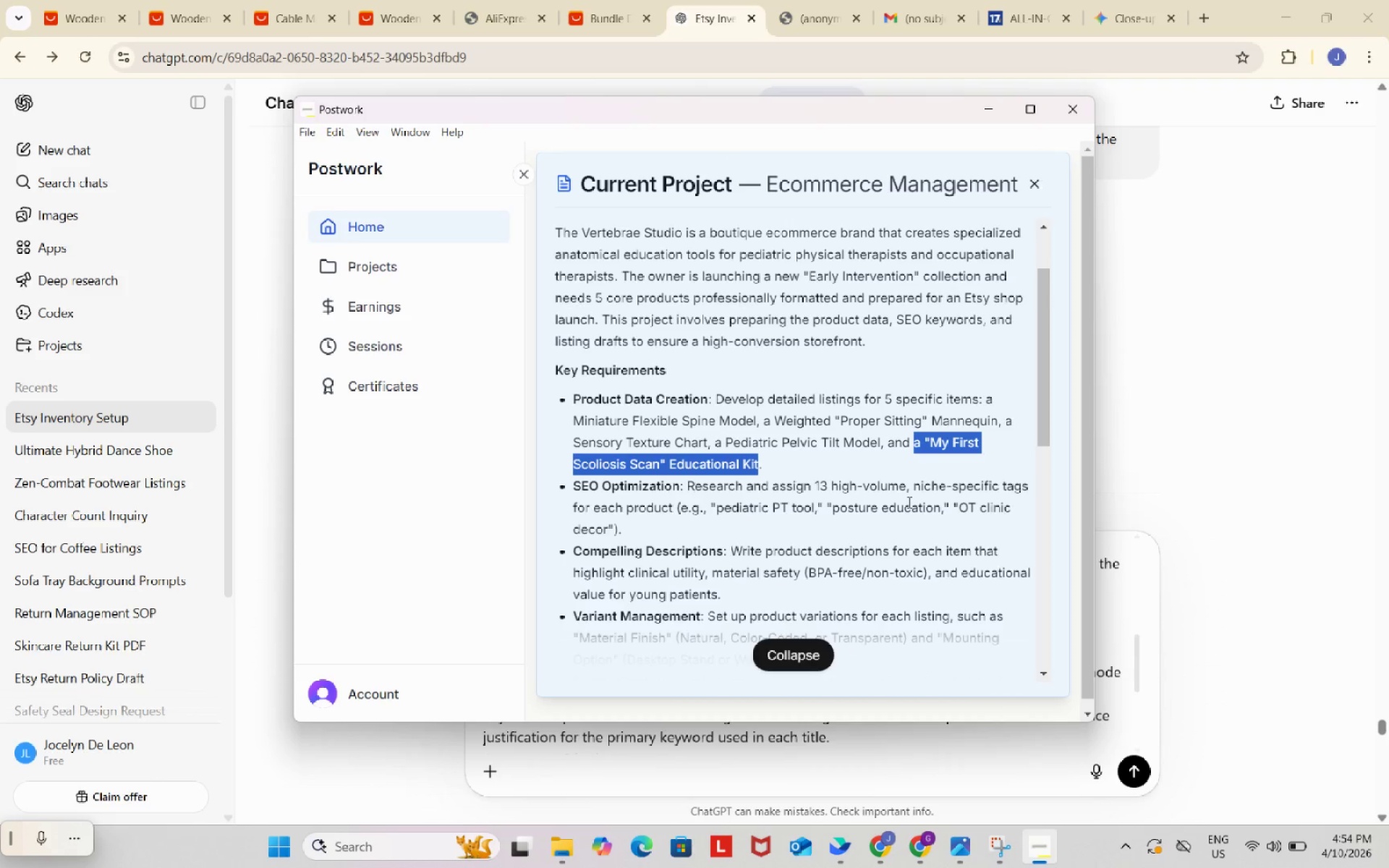 
scroll: coordinate [874, 822], scroll_direction: down, amount: 8.0